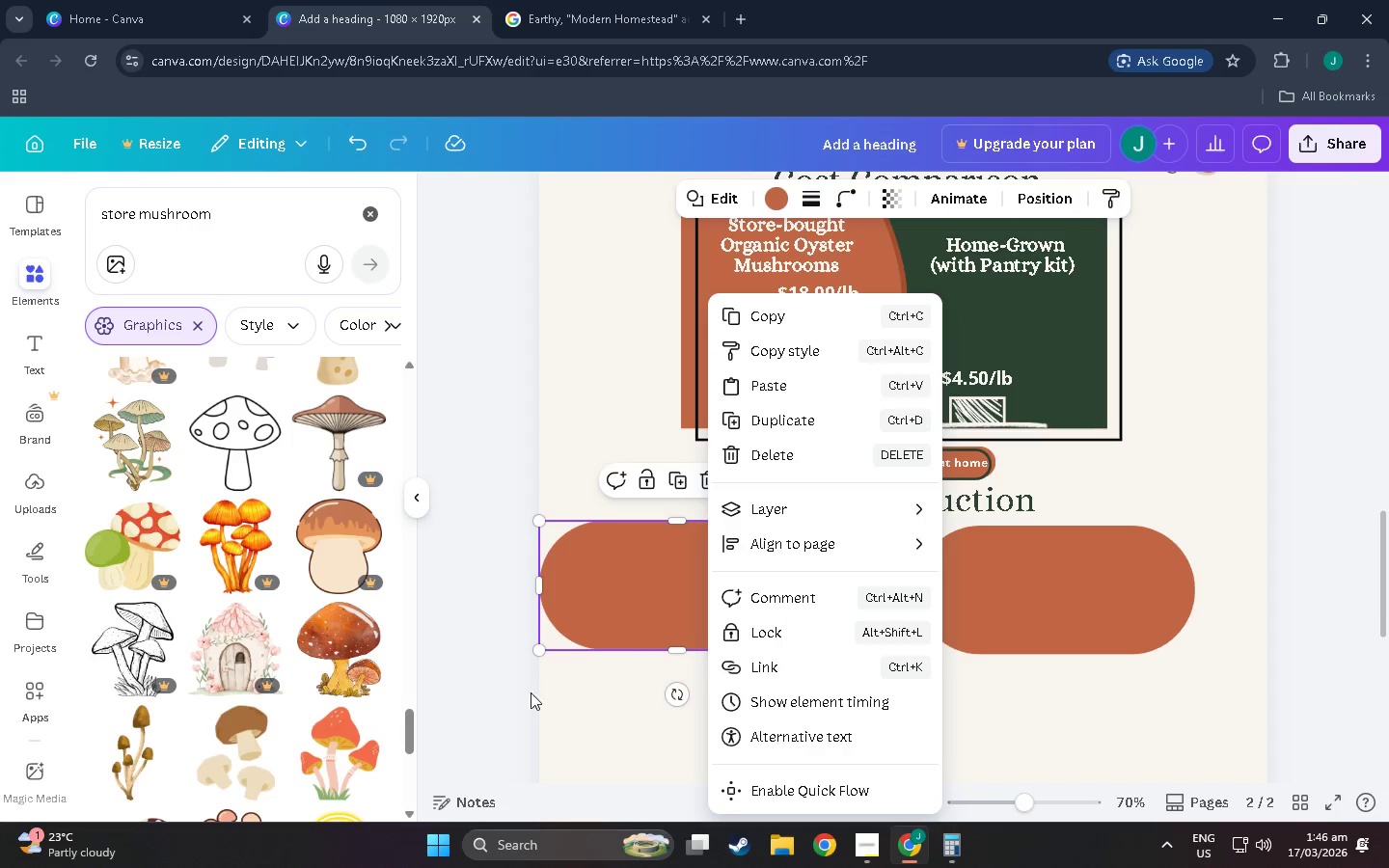 
left_click([529, 706])
 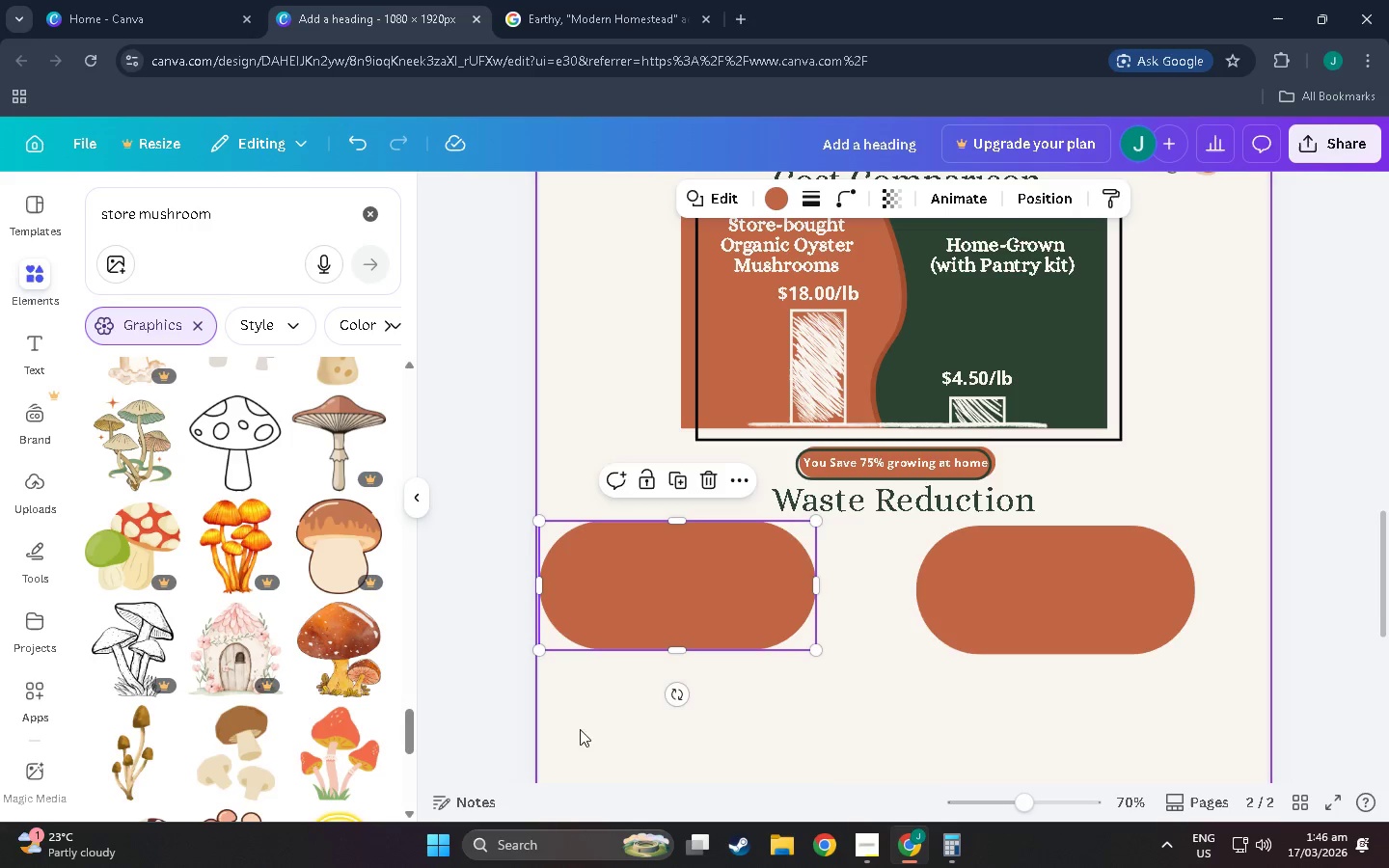 
scroll: coordinate [633, 730], scroll_direction: up, amount: 4.0
 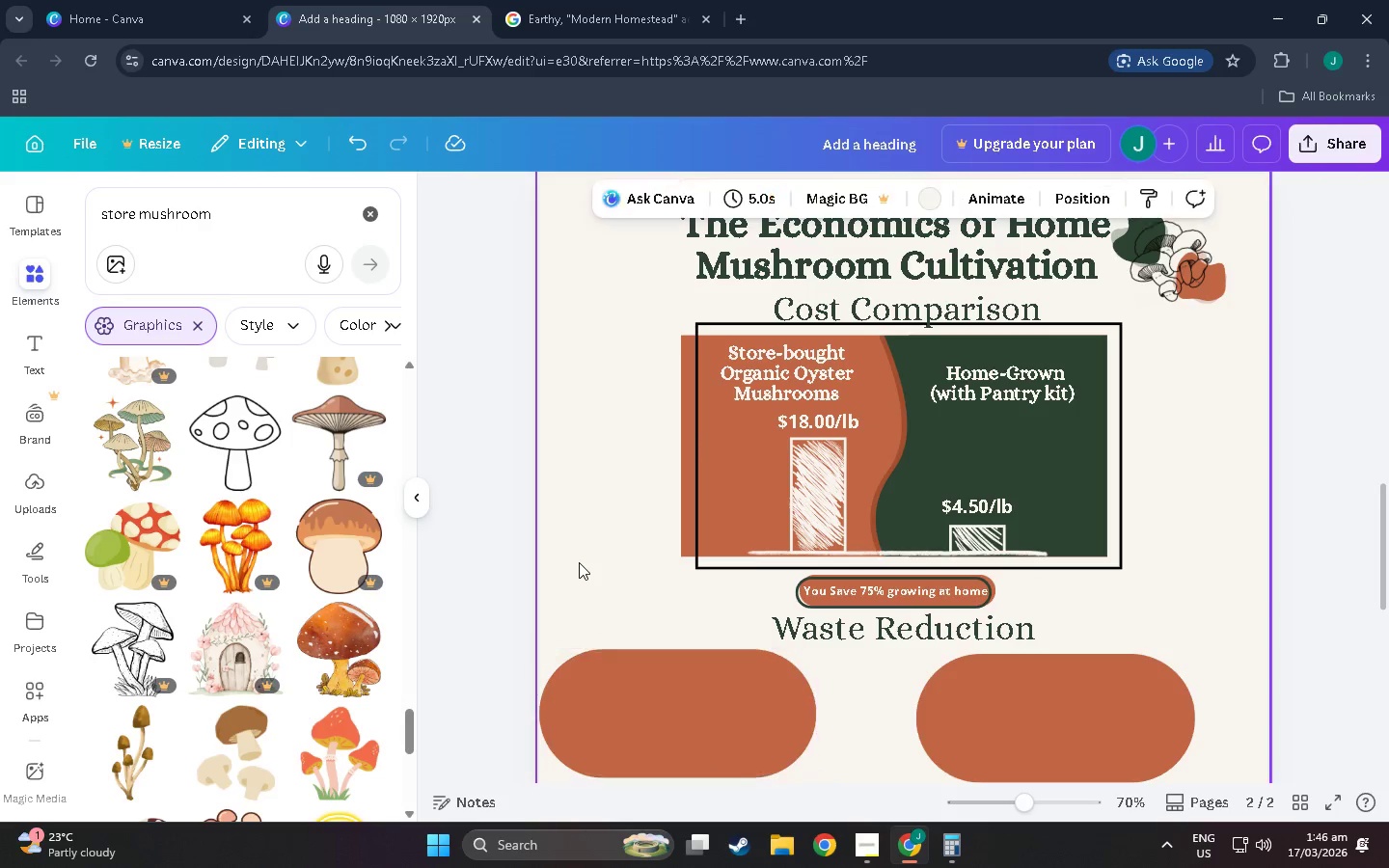 
left_click([708, 642])
 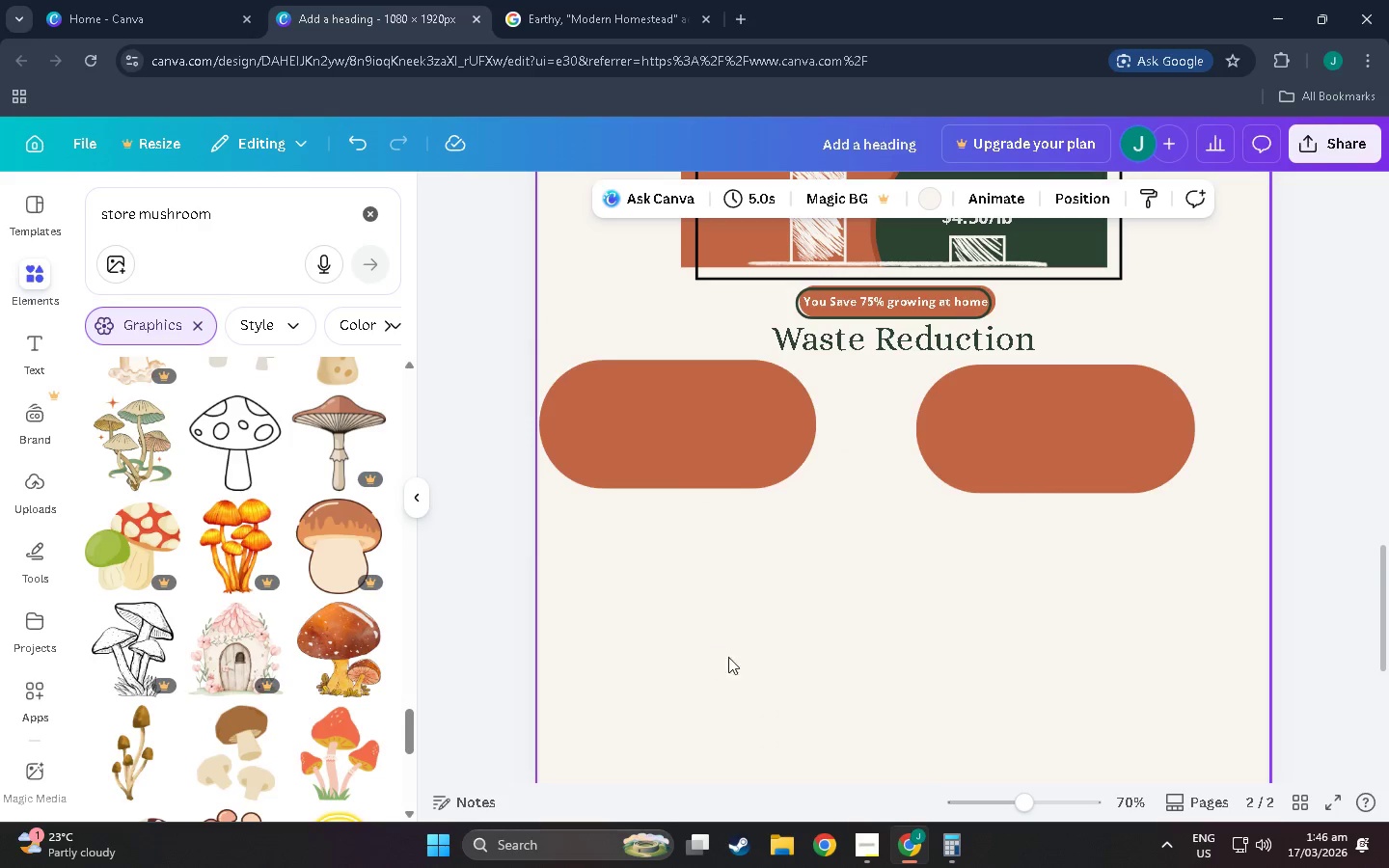 
scroll: coordinate [656, 610], scroll_direction: down, amount: 9.0
 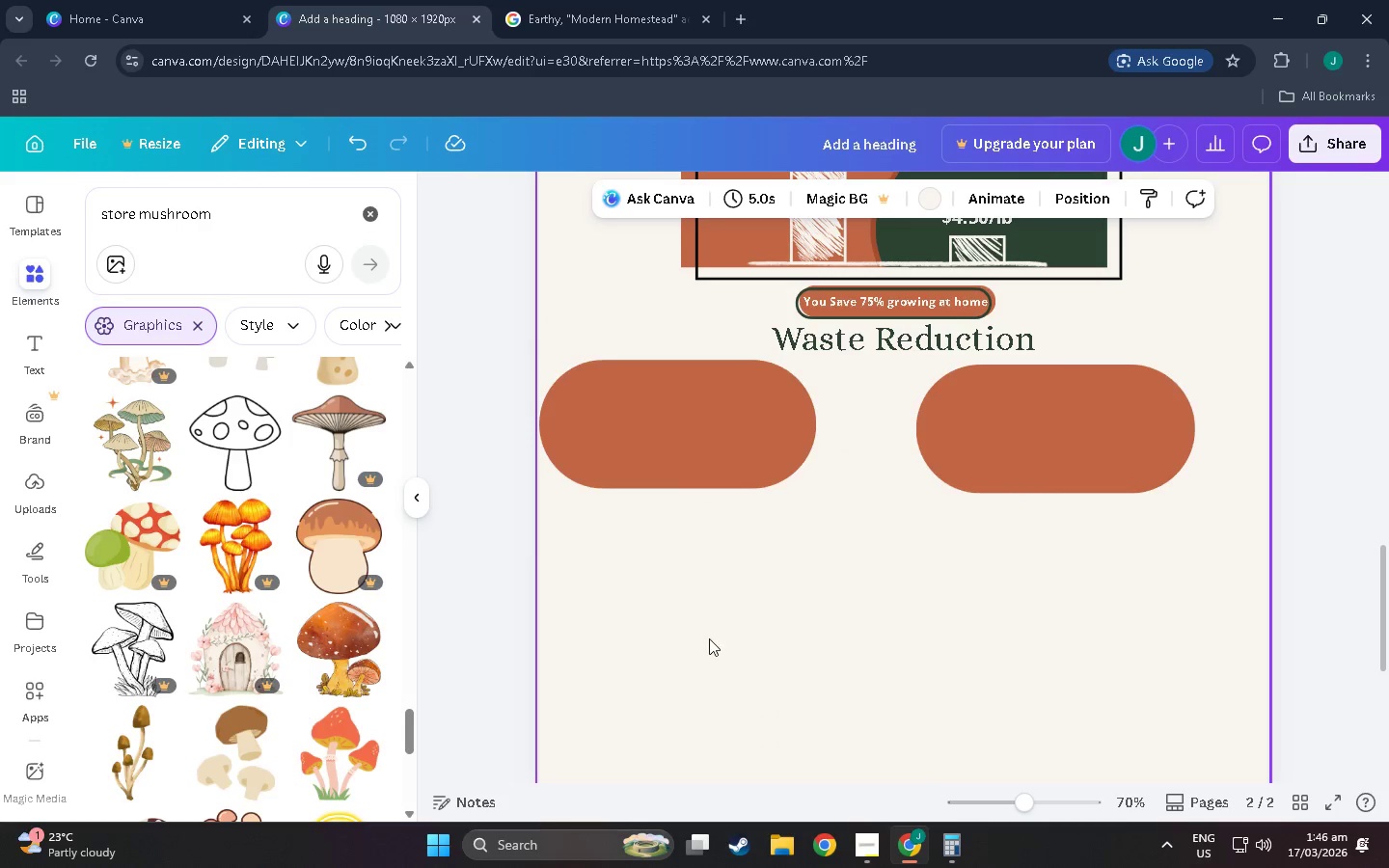 
hold_key(key=ControlLeft, duration=1.39)
scroll: coordinate [984, 661], scroll_direction: down, amount: 1.0
 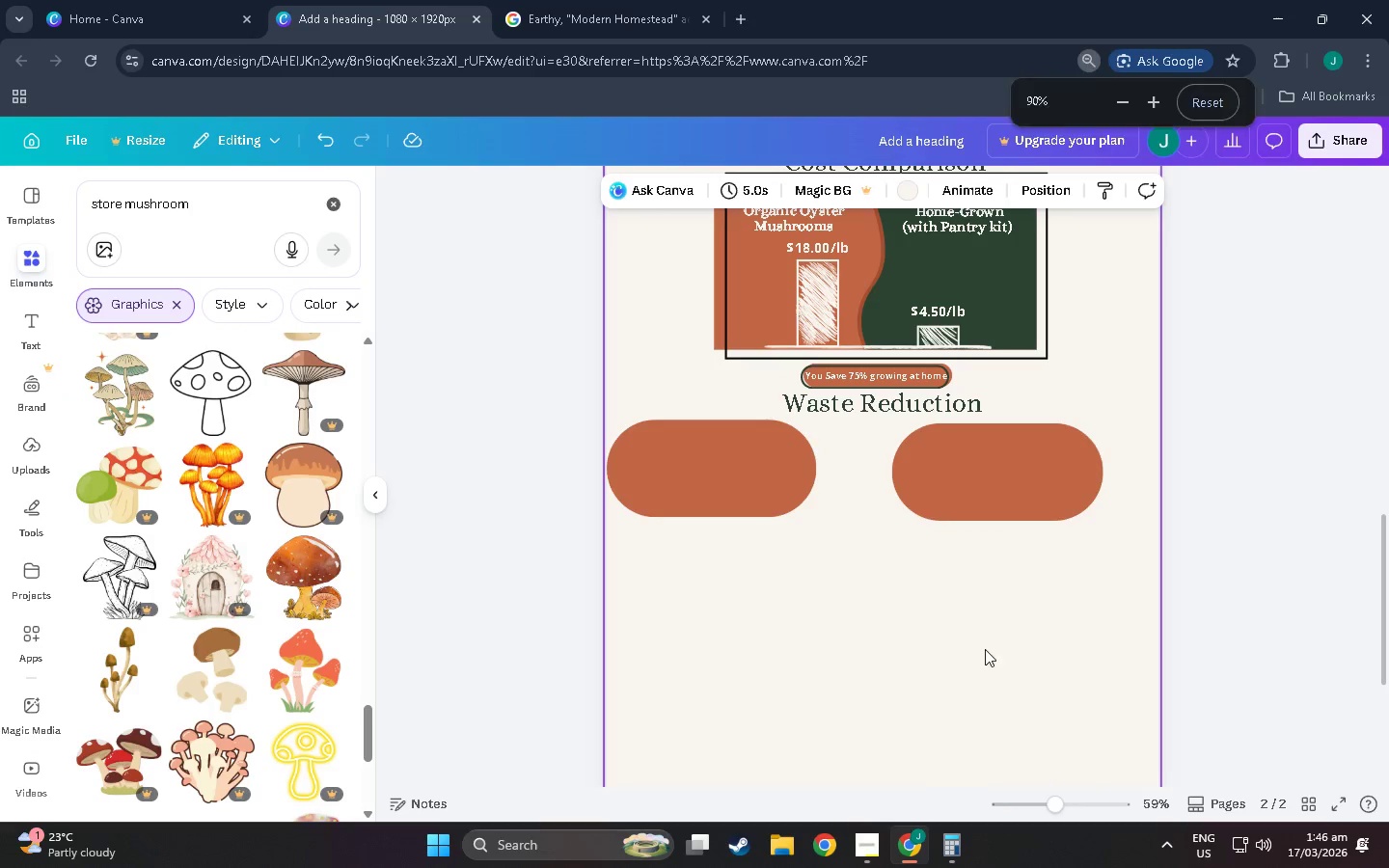 
left_click_drag(start_coordinate=[683, 463], to_coordinate=[739, 466])
 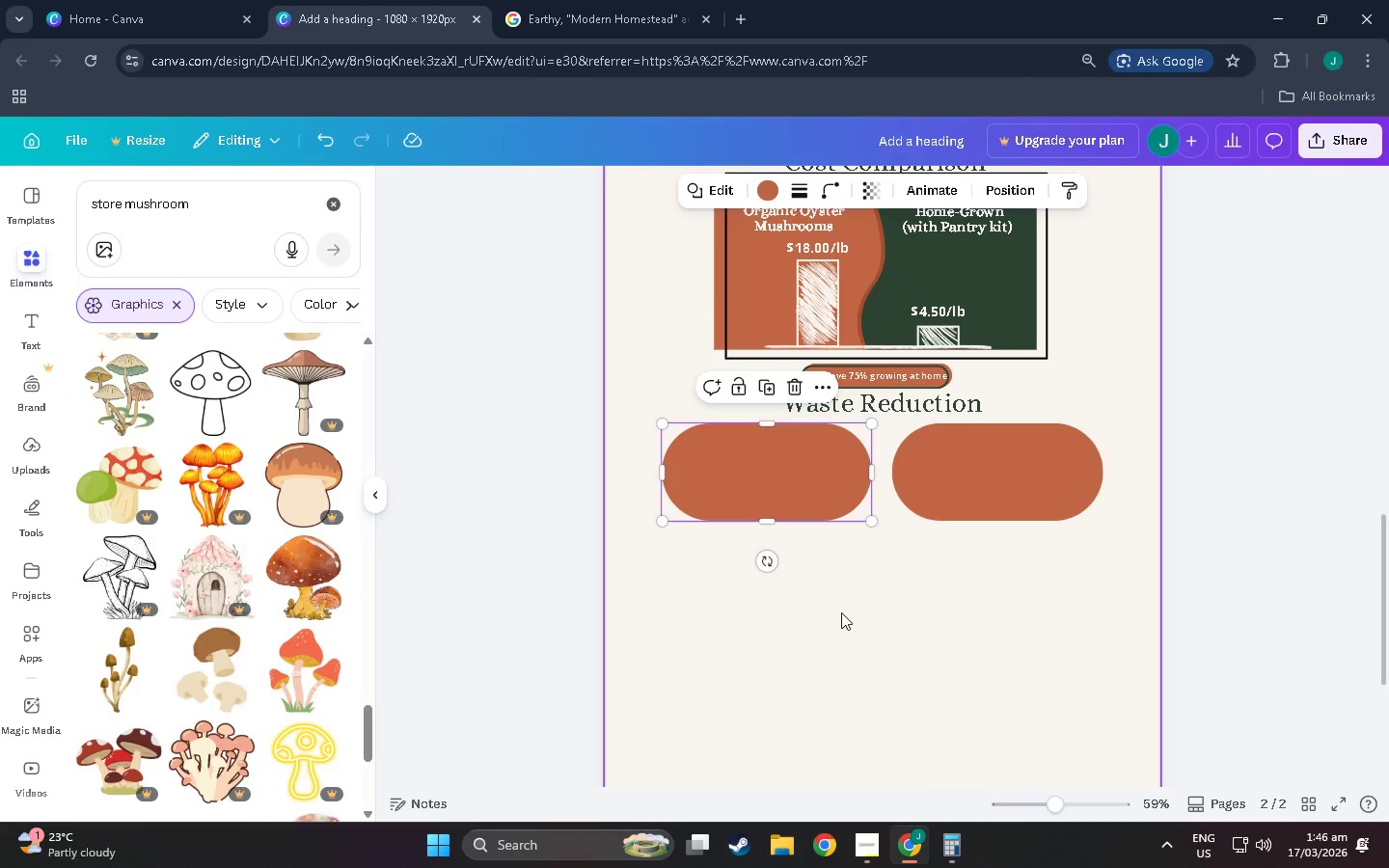 
left_click([841, 612])
 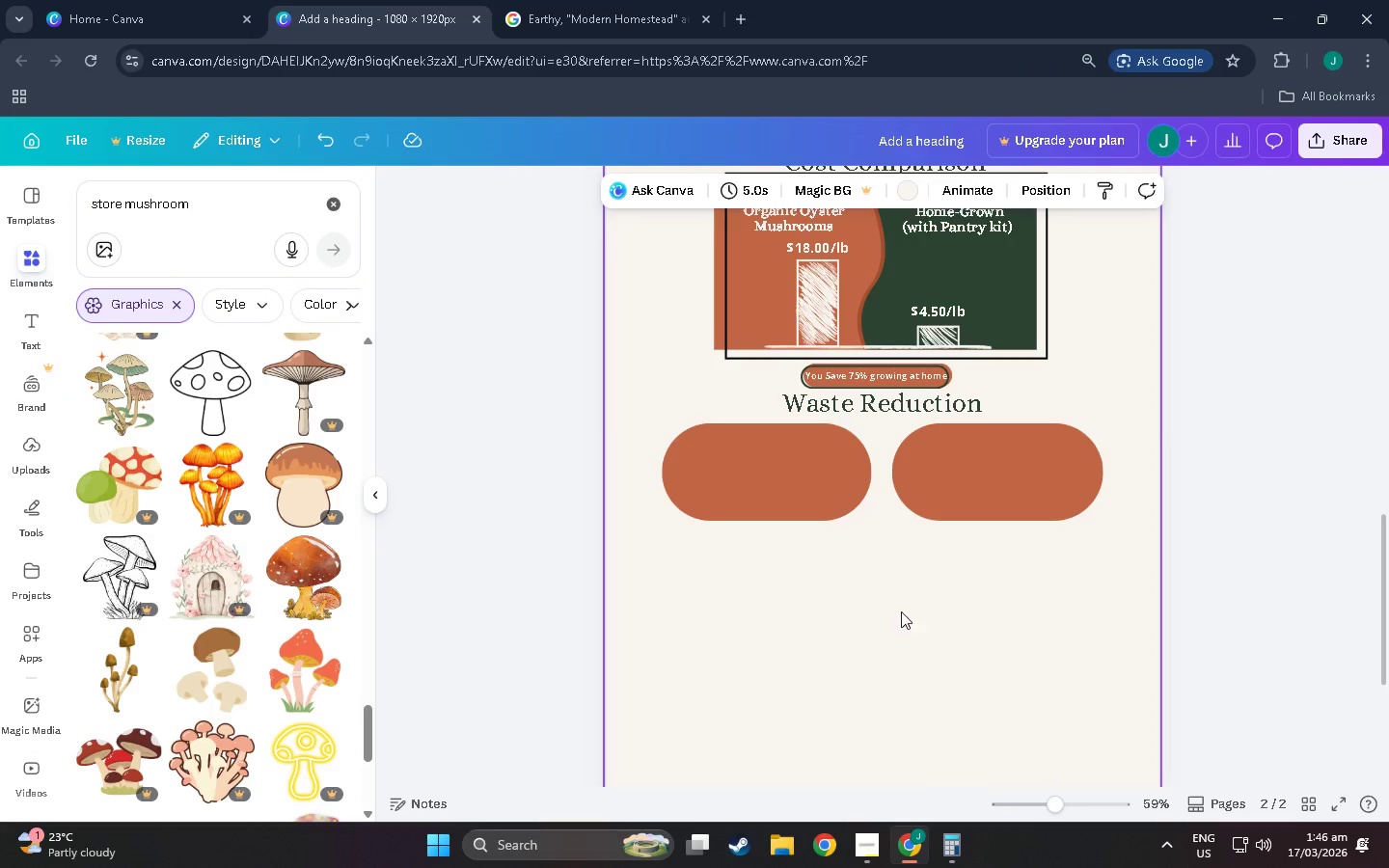 
scroll: coordinate [970, 666], scroll_direction: up, amount: 8.0
 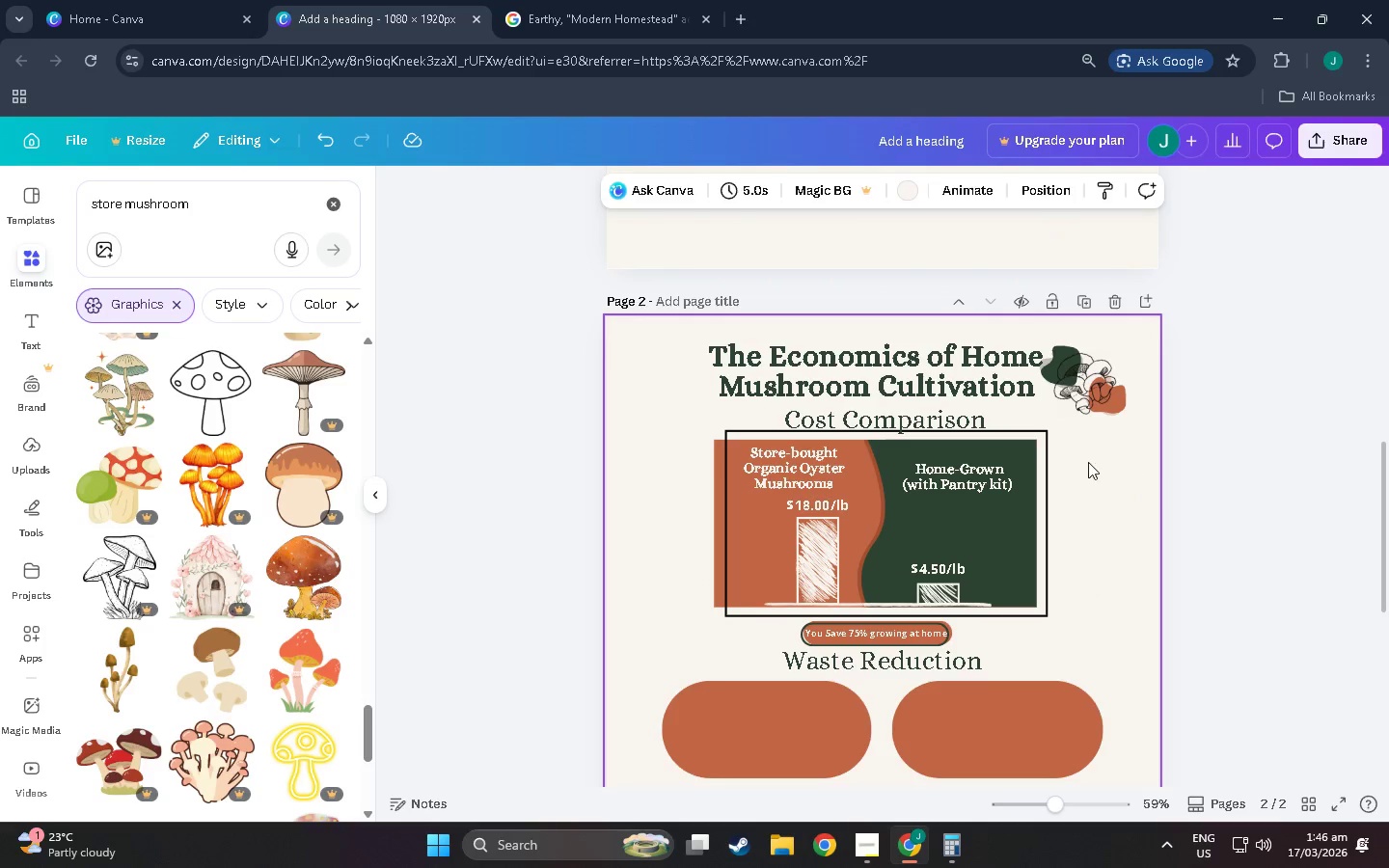 
hold_key(key=ControlLeft, duration=1.11)
scroll: coordinate [1113, 544], scroll_direction: none, amount: 0.0
 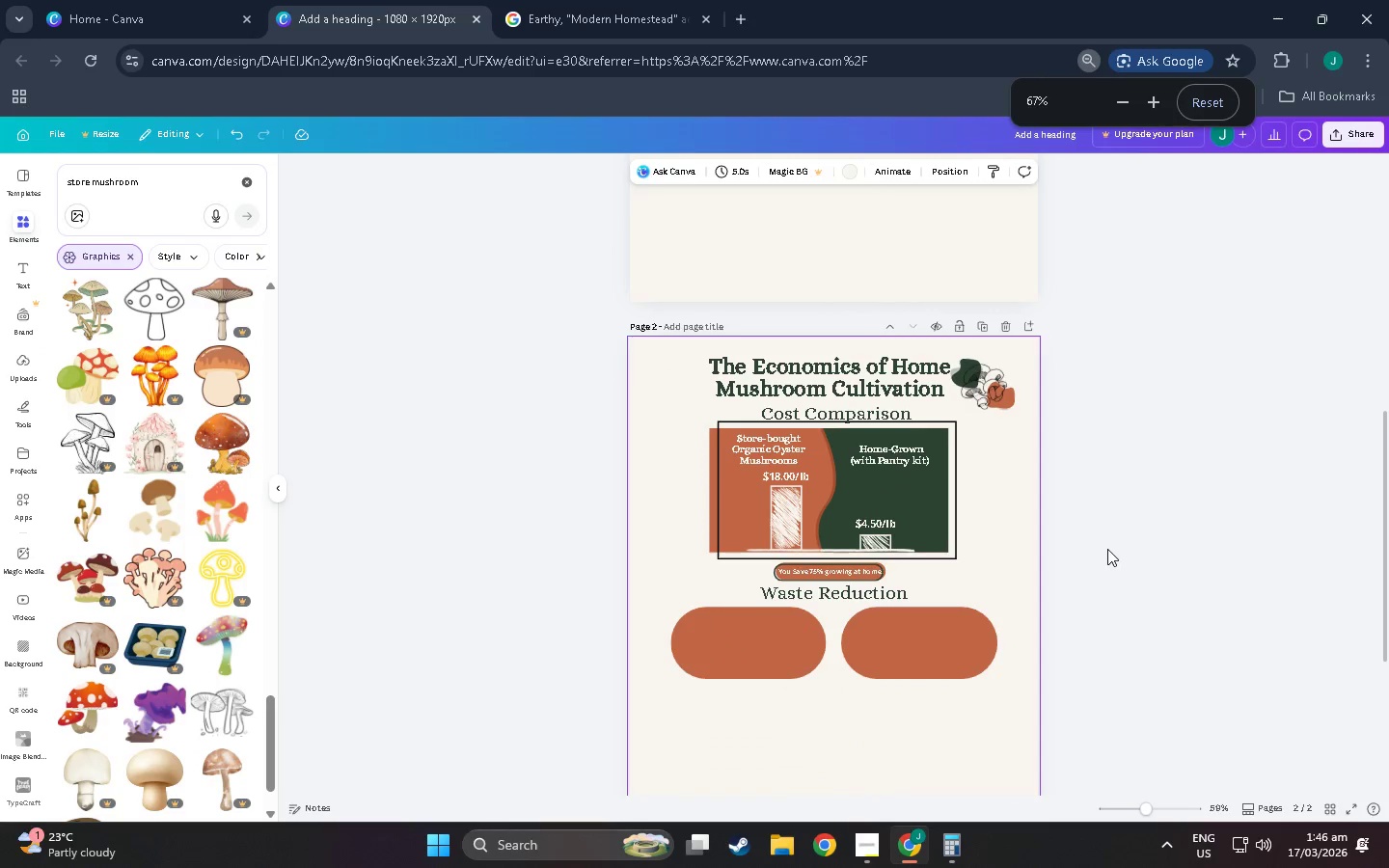 
scroll: coordinate [1028, 583], scroll_direction: up, amount: 4.0
 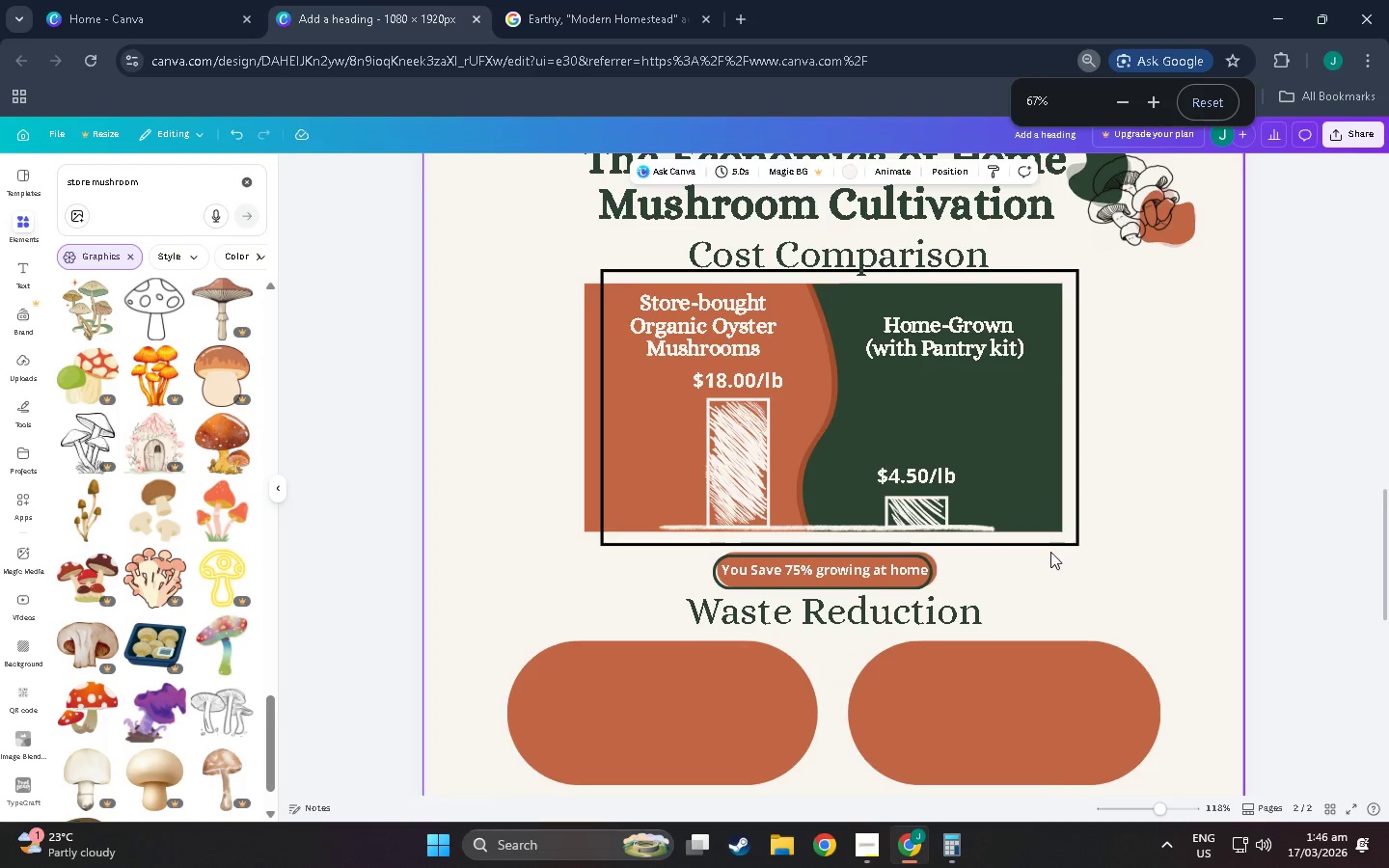 
scroll: coordinate [861, 531], scroll_direction: down, amount: 6.0
 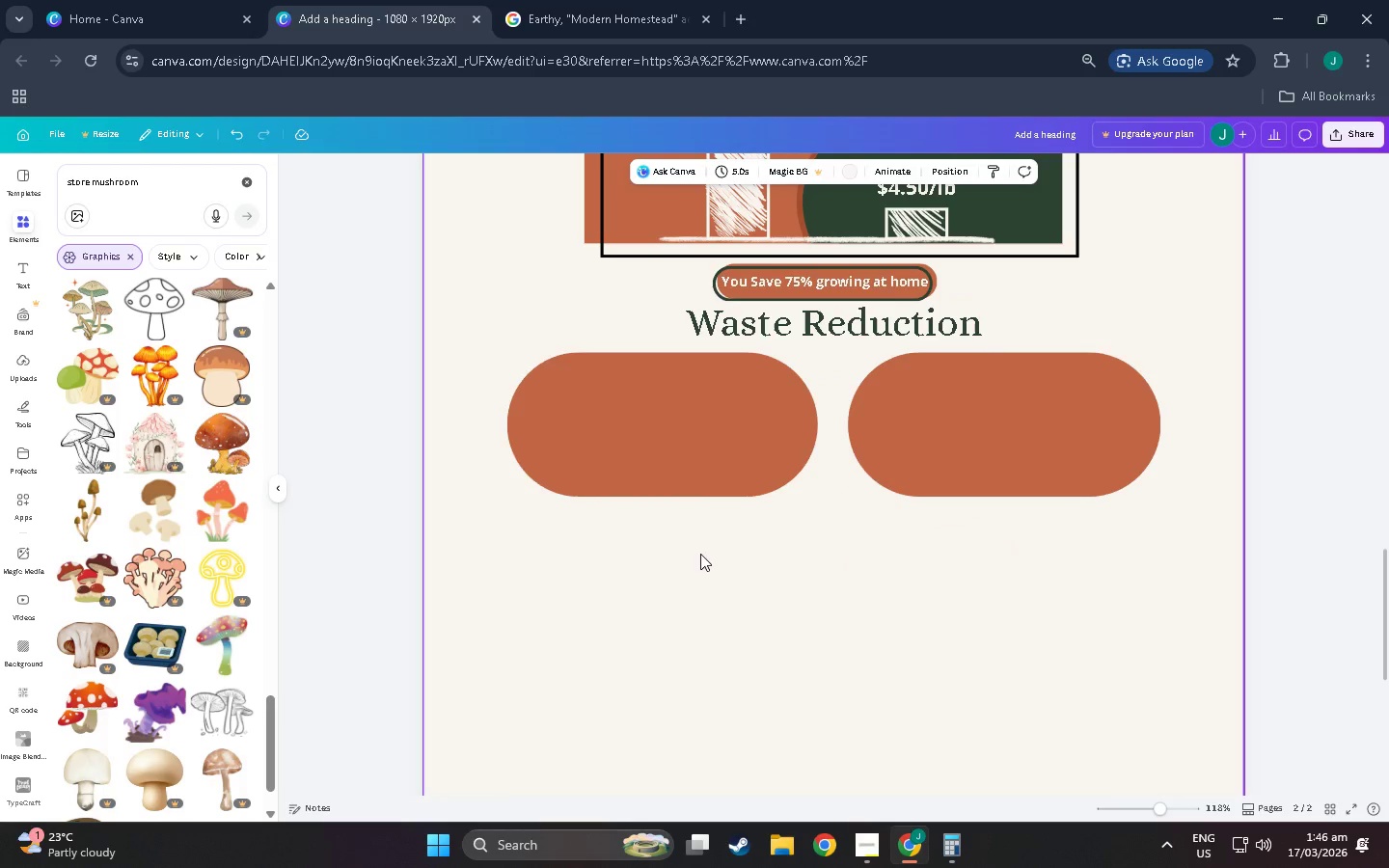 
double_click([658, 437])
 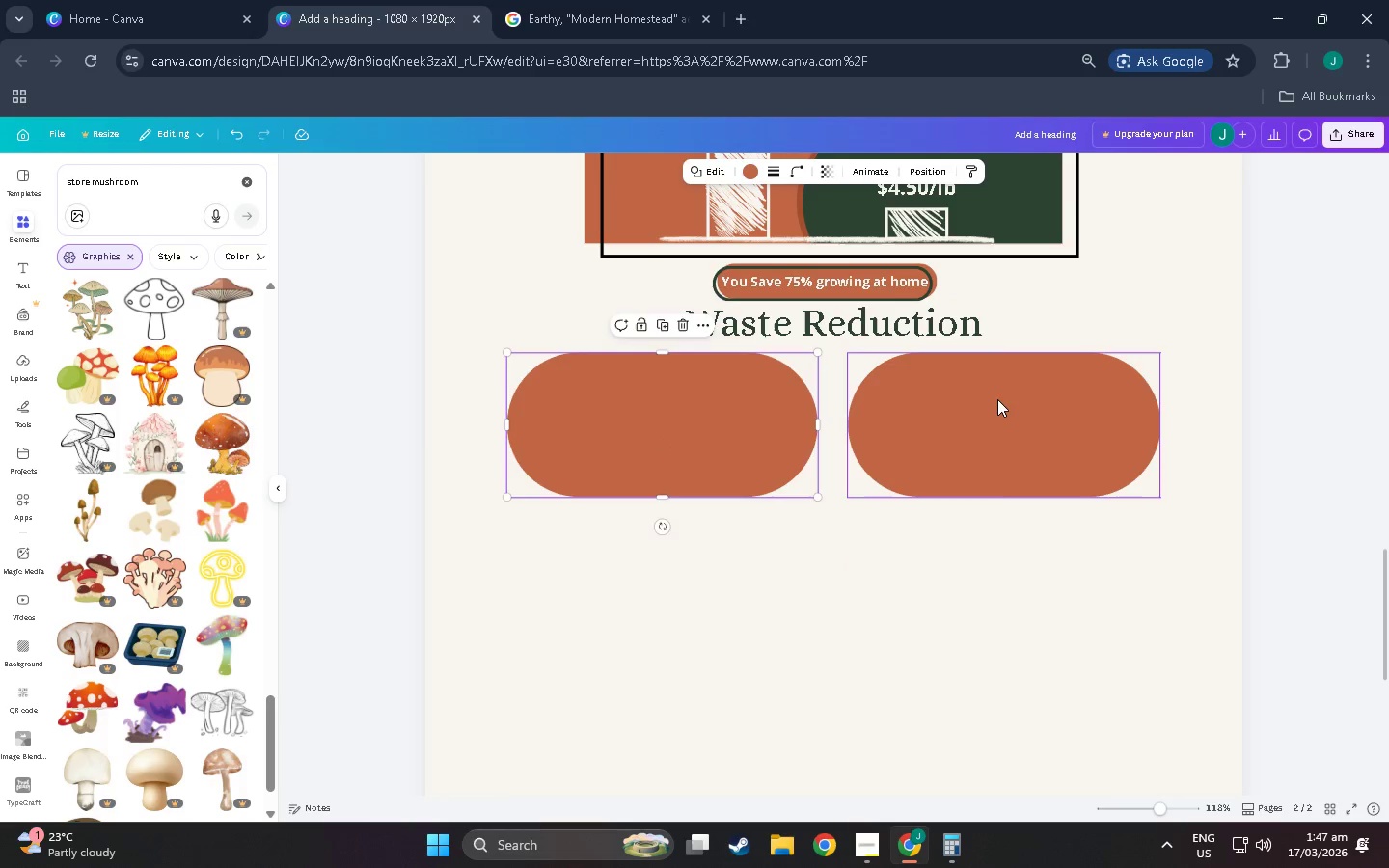 
left_click([997, 399])
 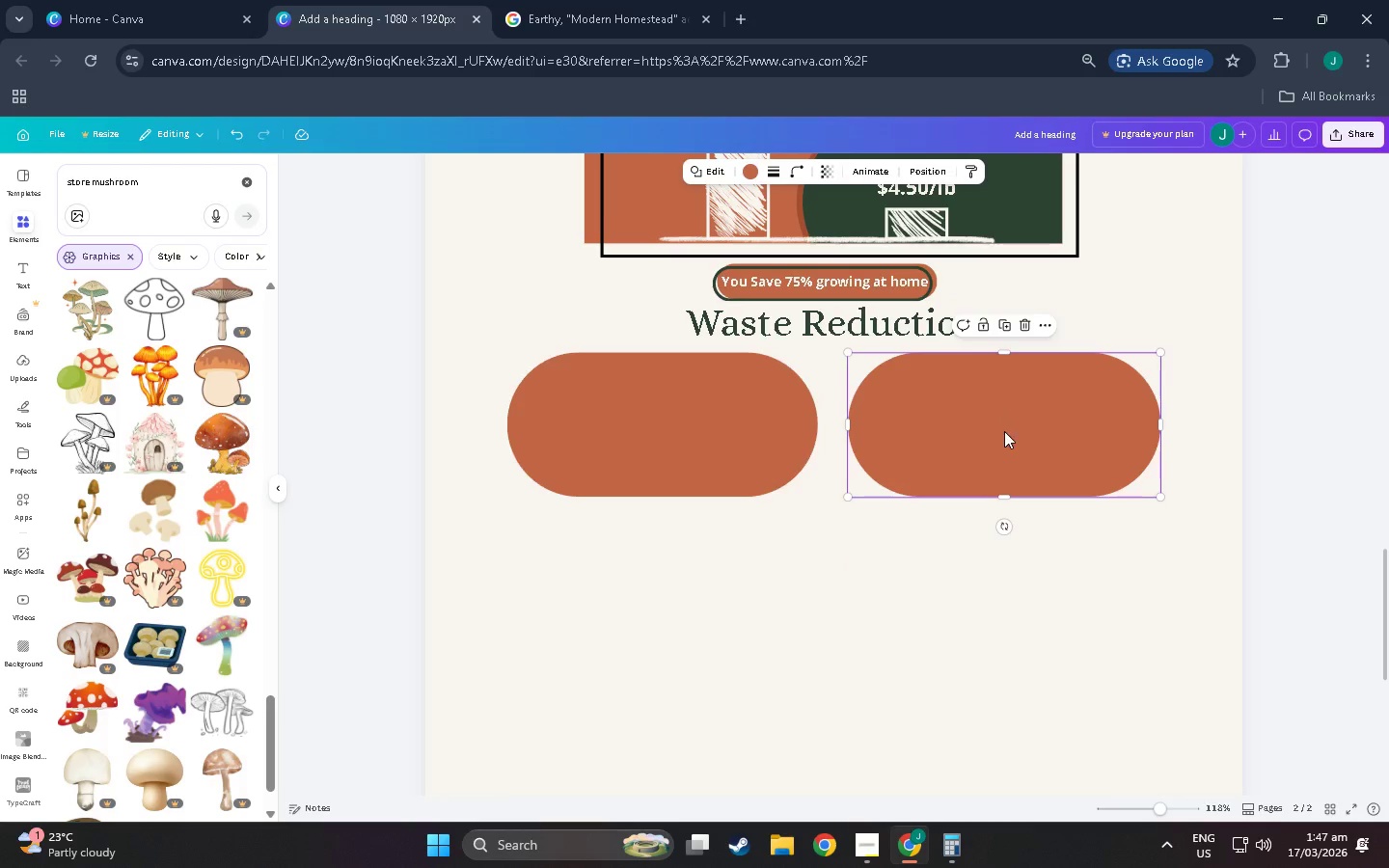 
scroll: coordinate [999, 462], scroll_direction: up, amount: 3.0
 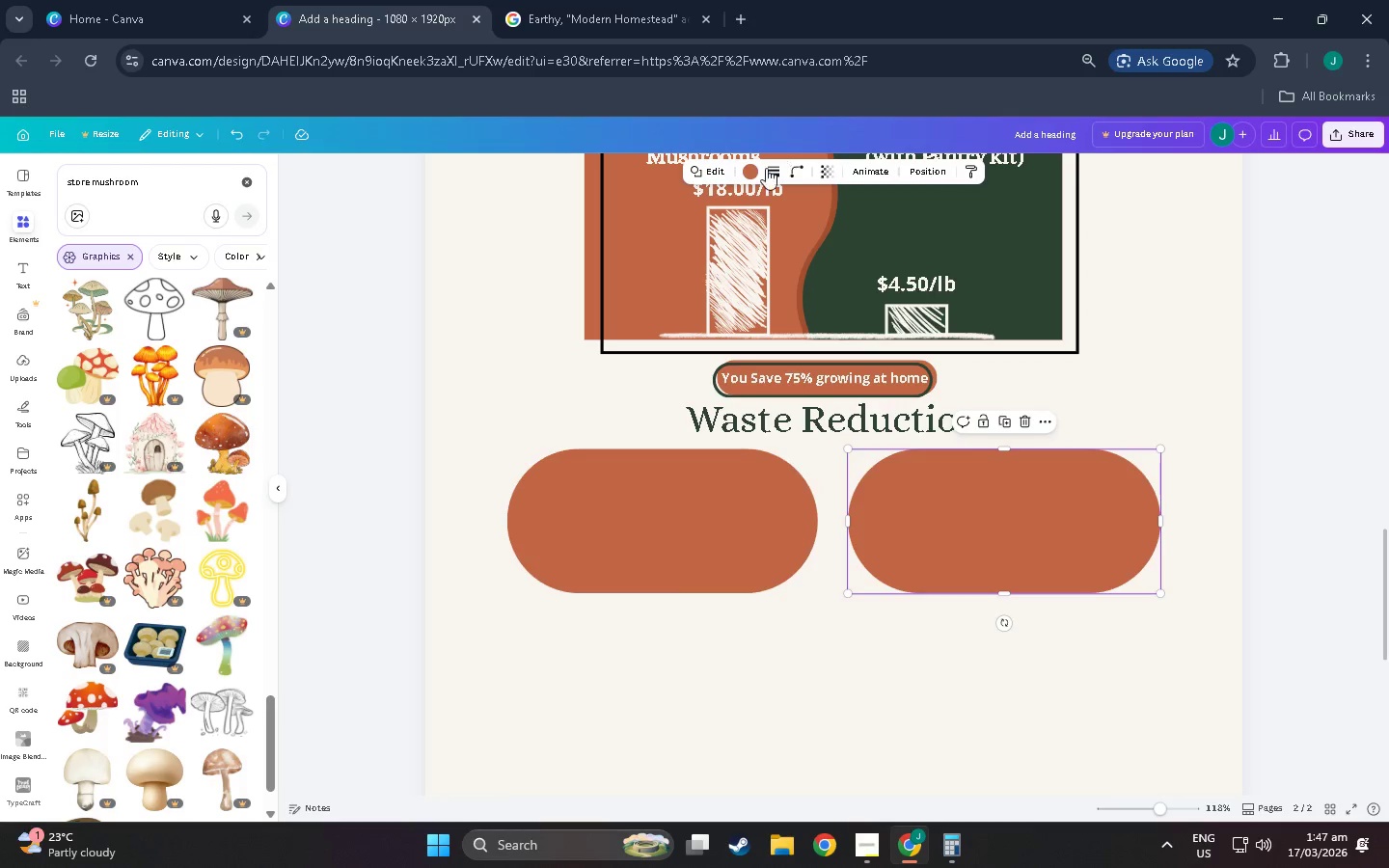 
left_click([751, 170])
 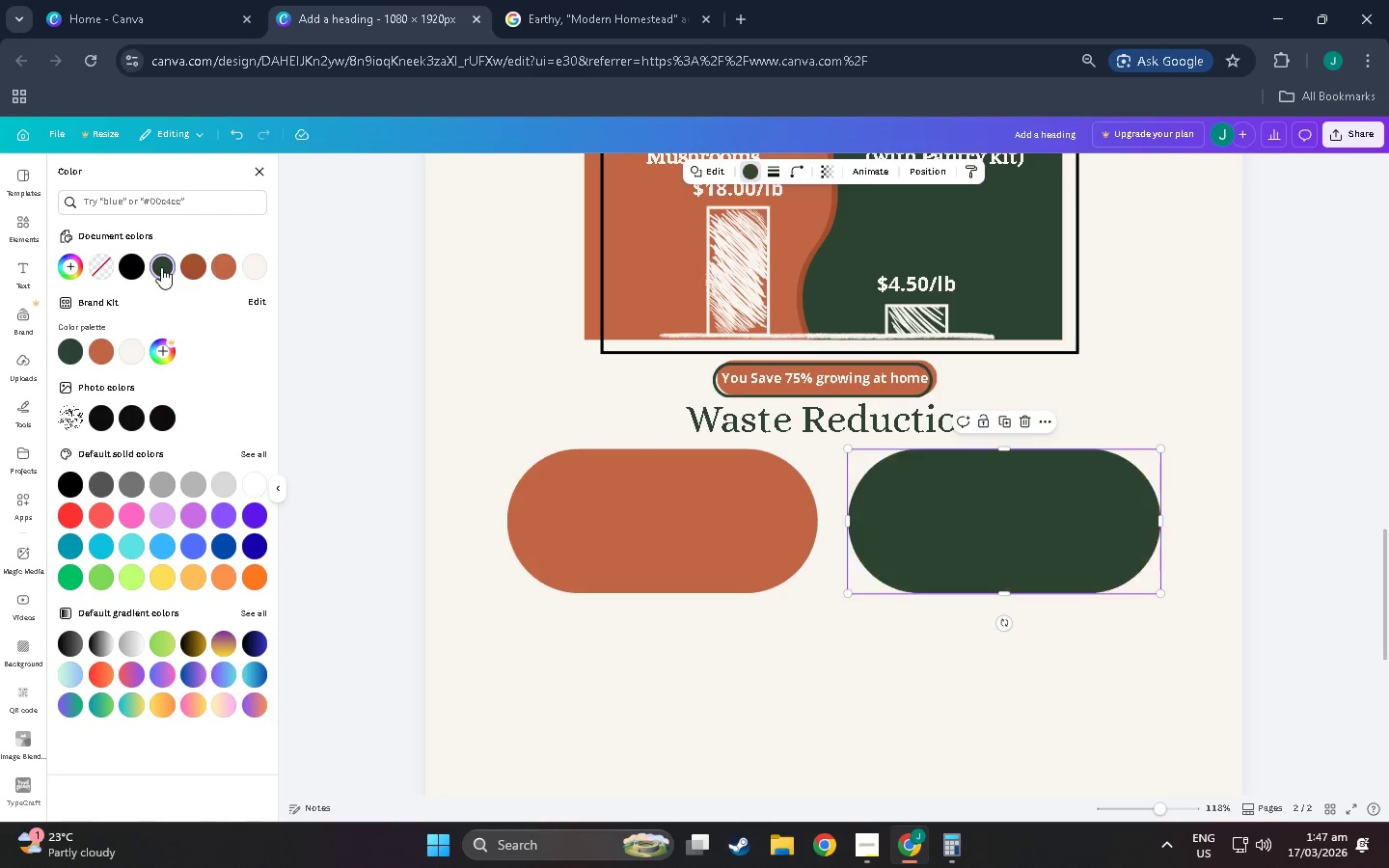 
double_click([715, 639])
 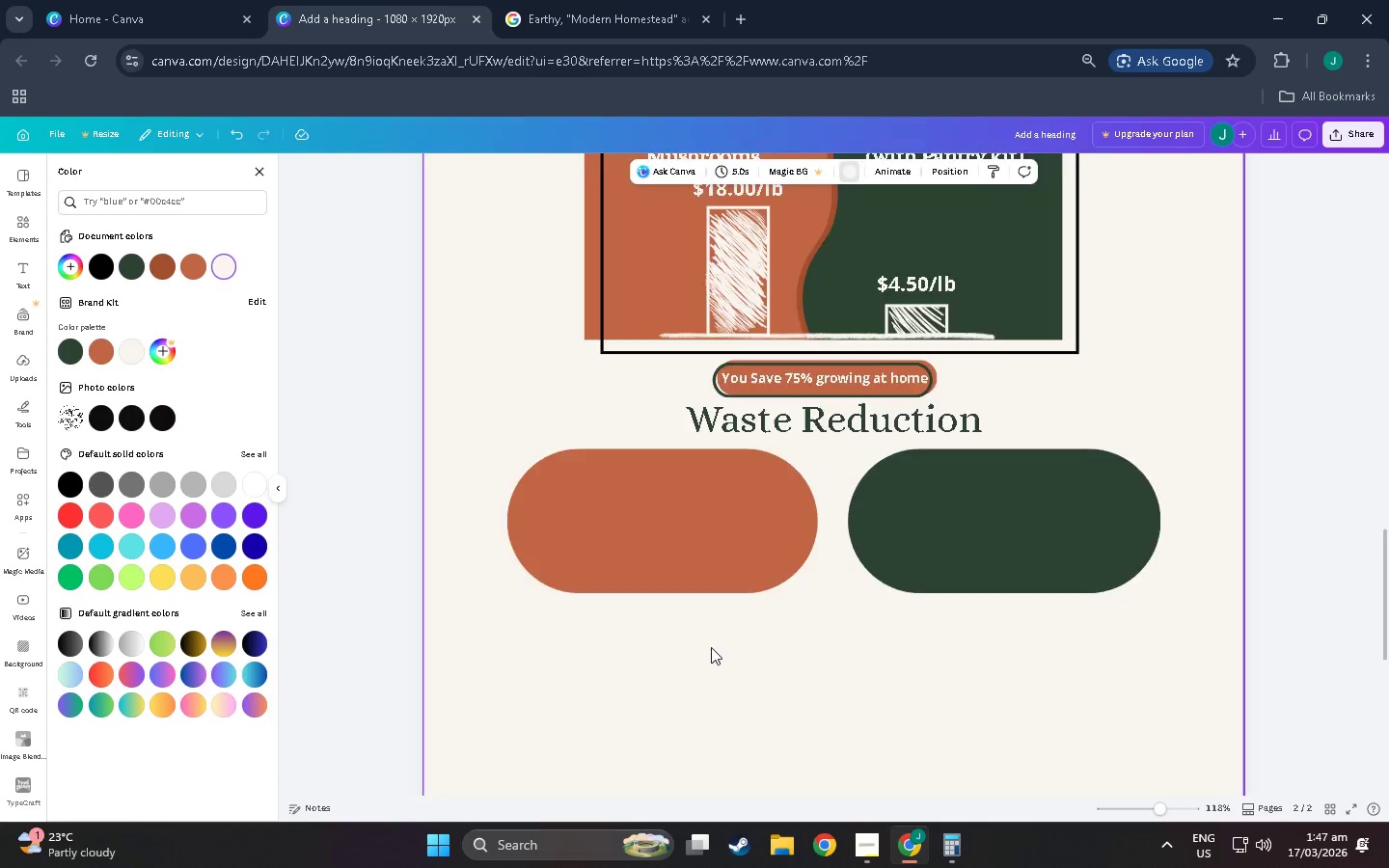 
key(Alt+Tab)
 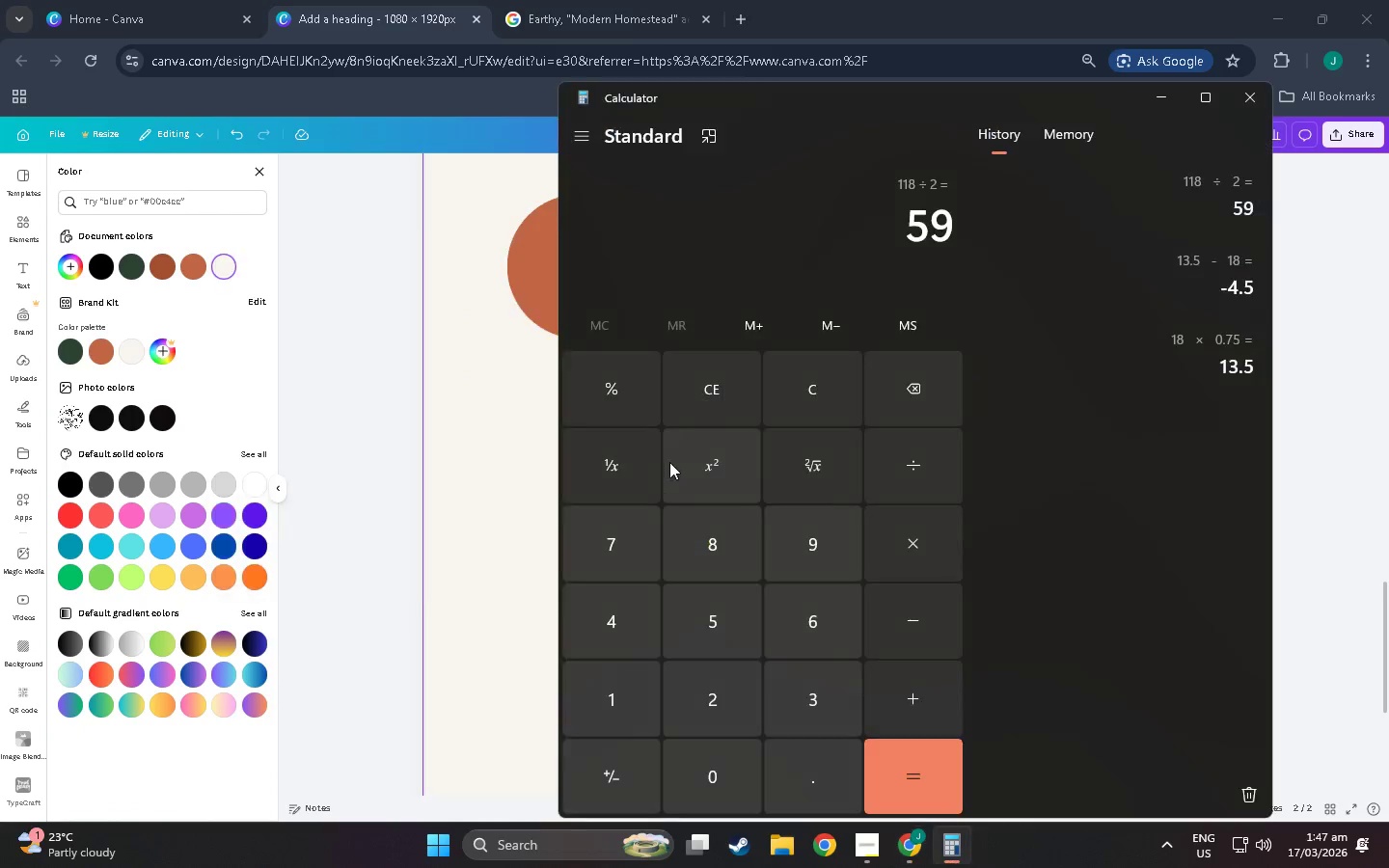 
scroll: coordinate [714, 657], scroll_direction: none, amount: 0.0
 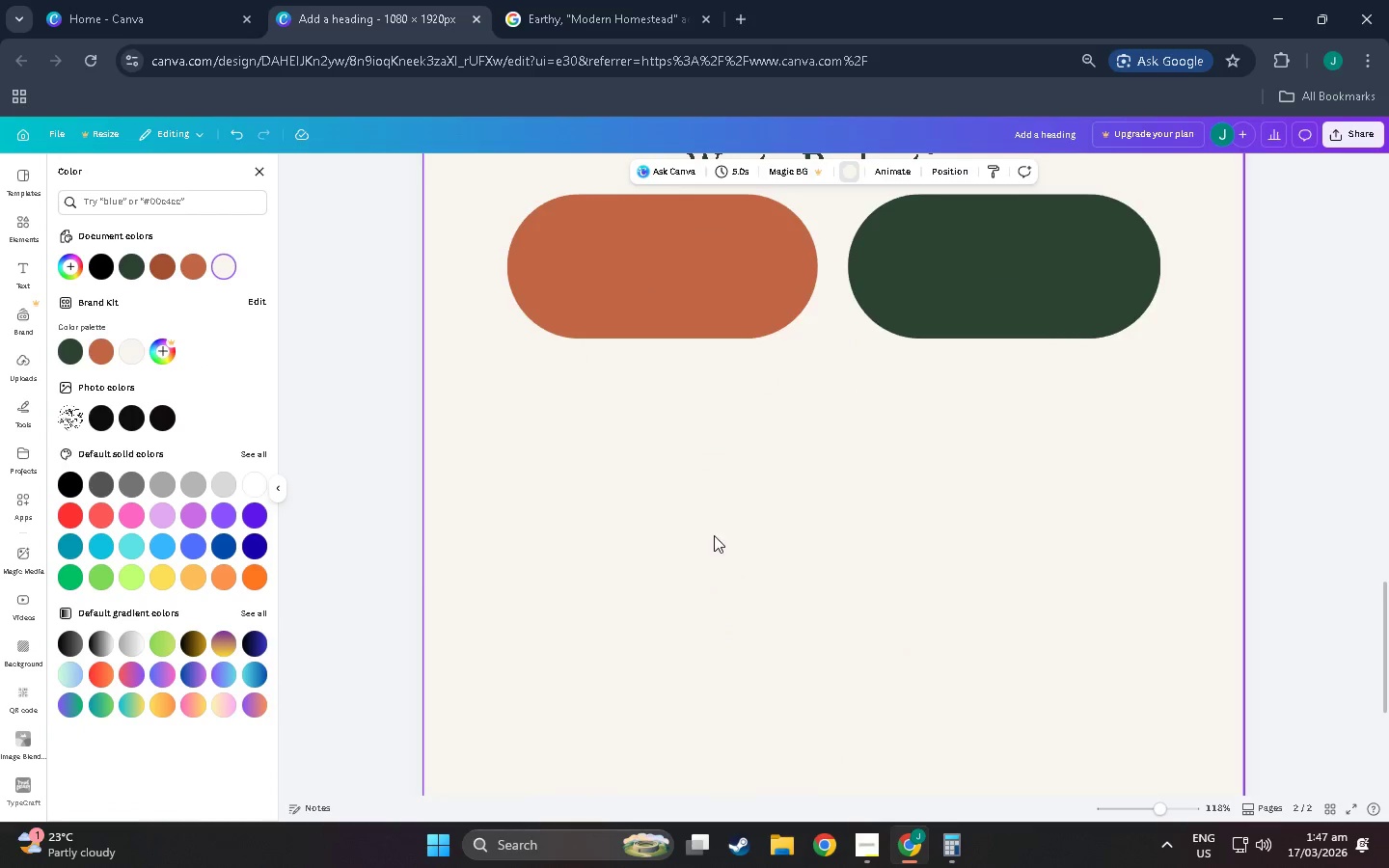 
key(Alt+Tab)
 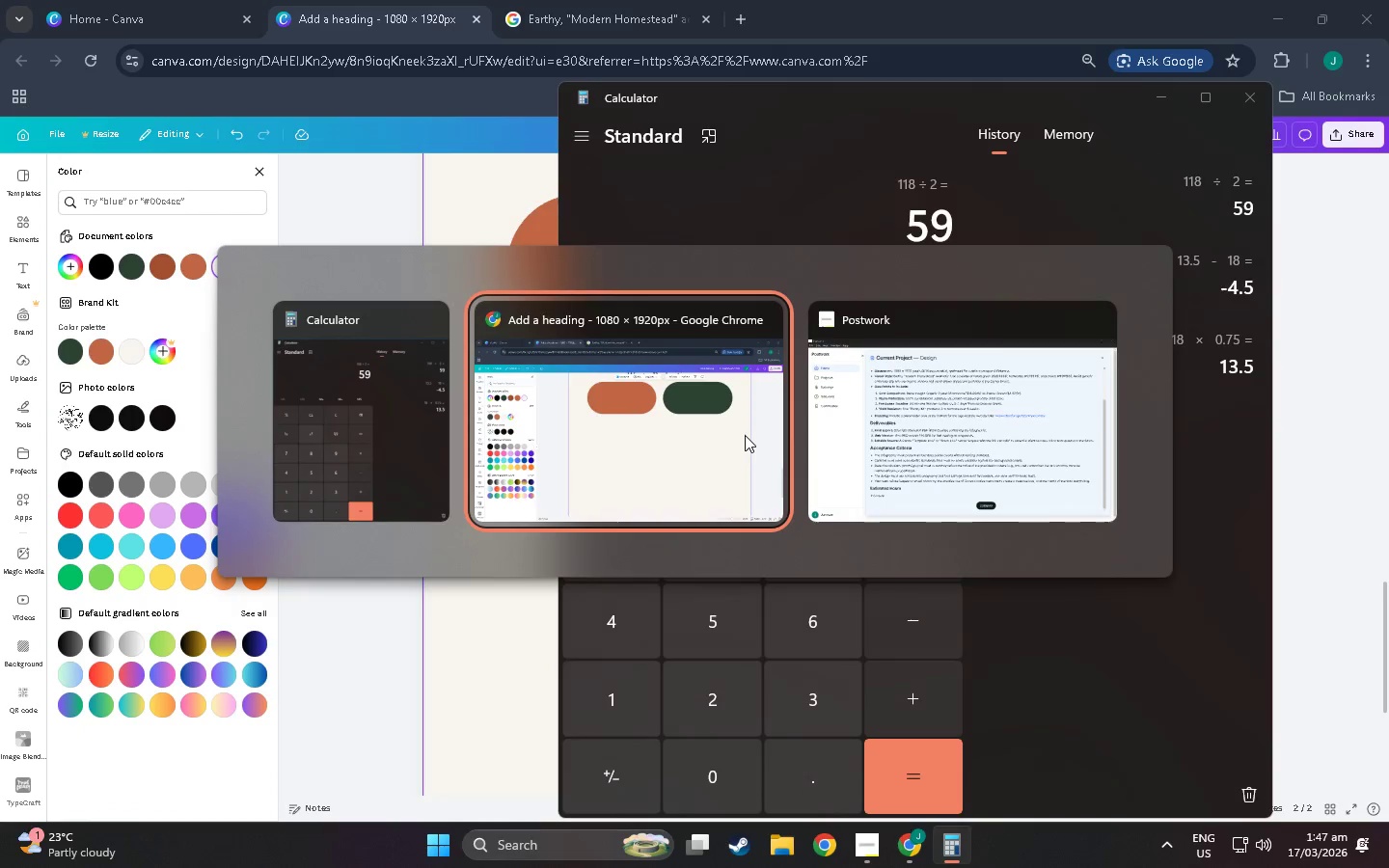 
key(Alt+Tab)